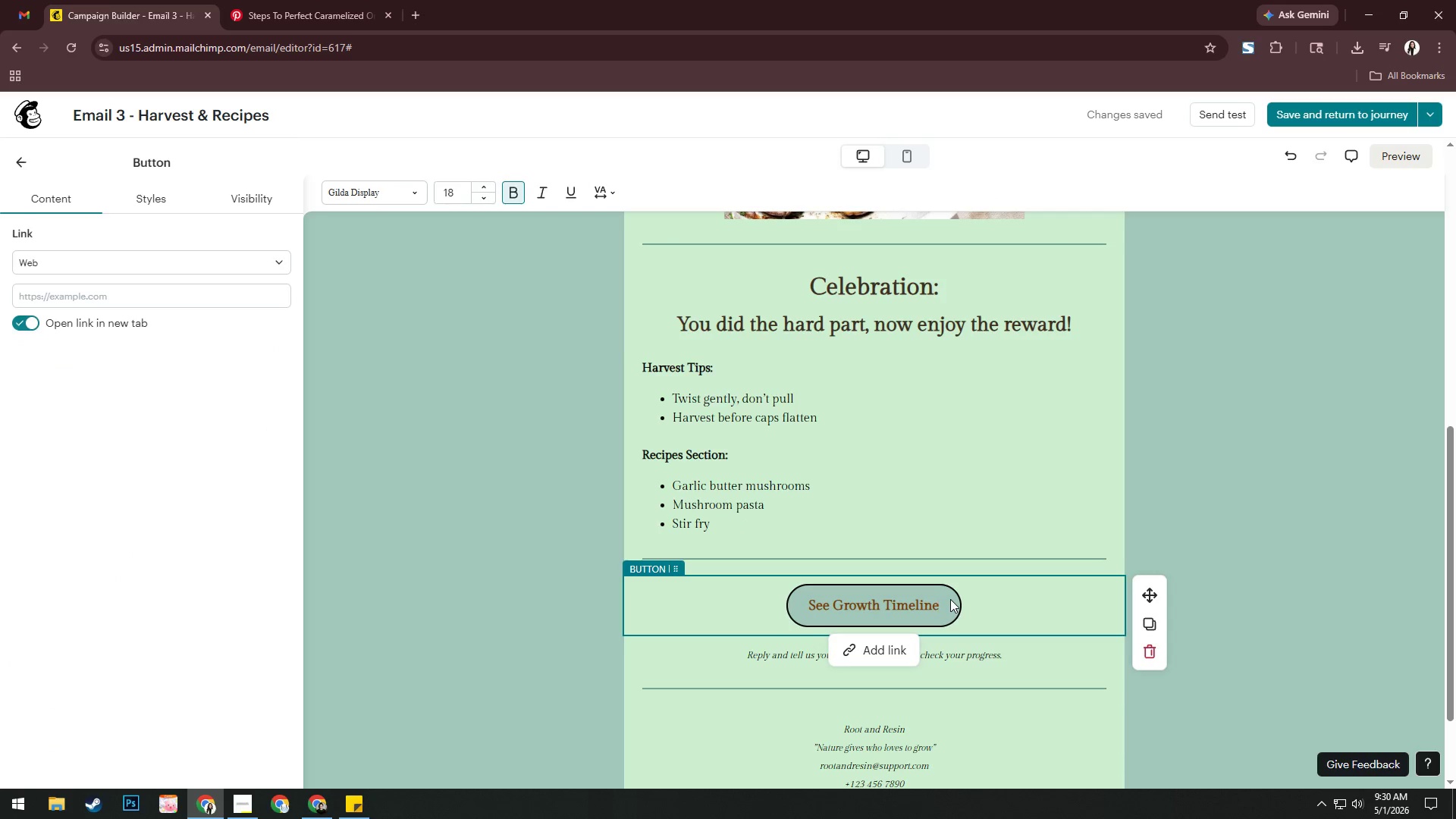 
key(Control+A)
 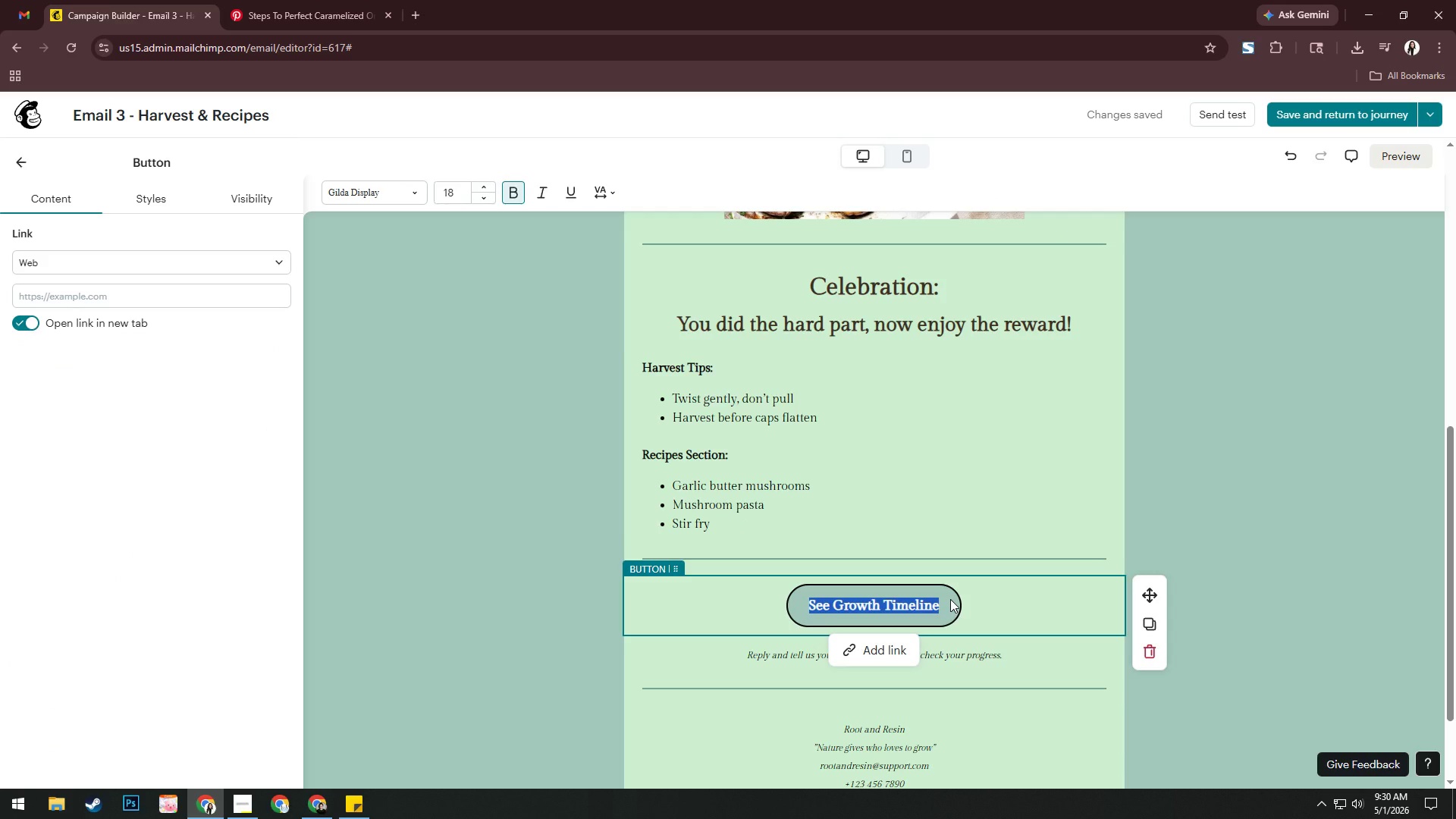 
type(s)
key(Backspace)
type(Shop you)
 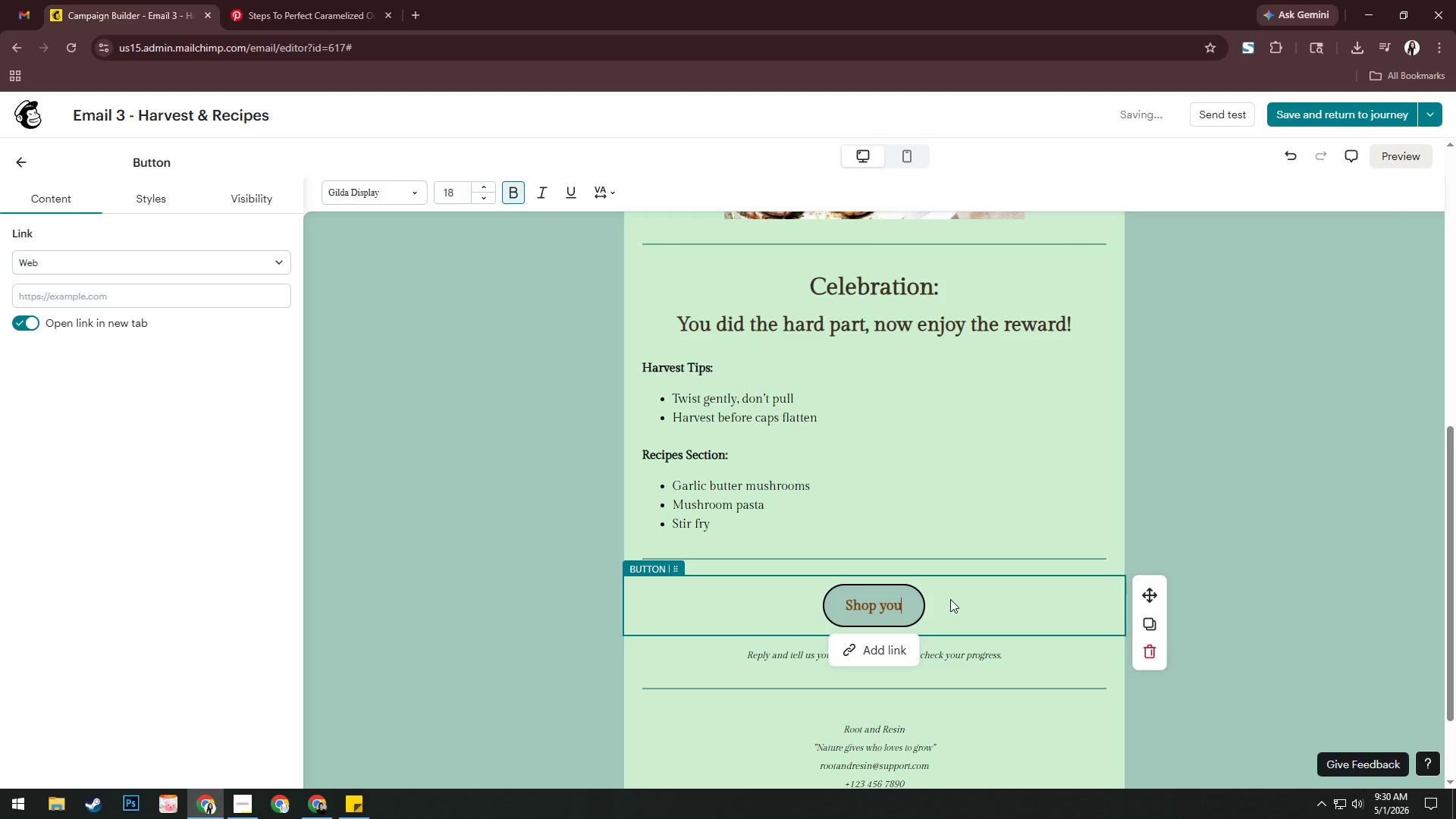 
type(r Next tip)
 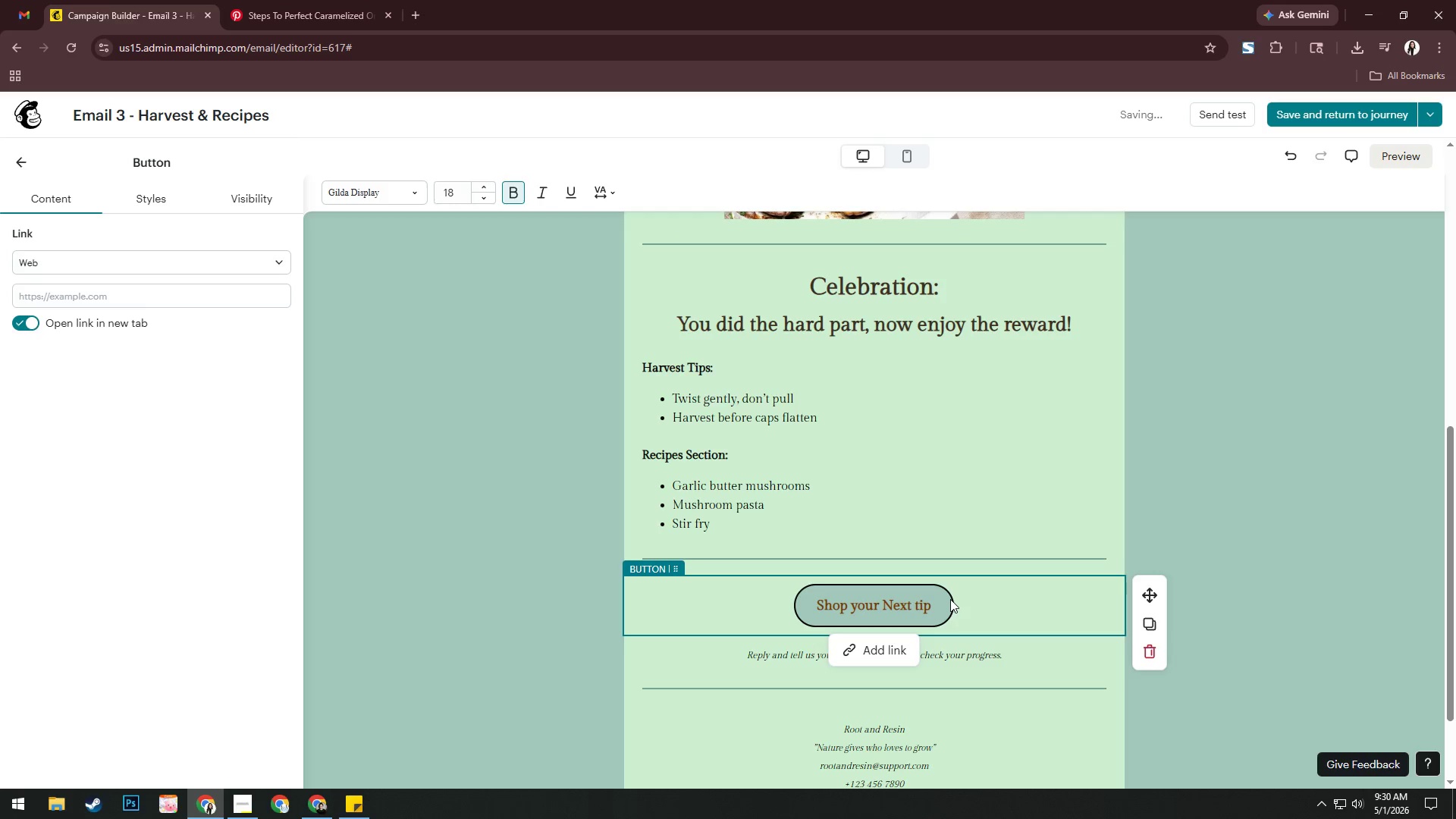 
scroll: coordinate [972, 636], scroll_direction: down, amount: 1.0
 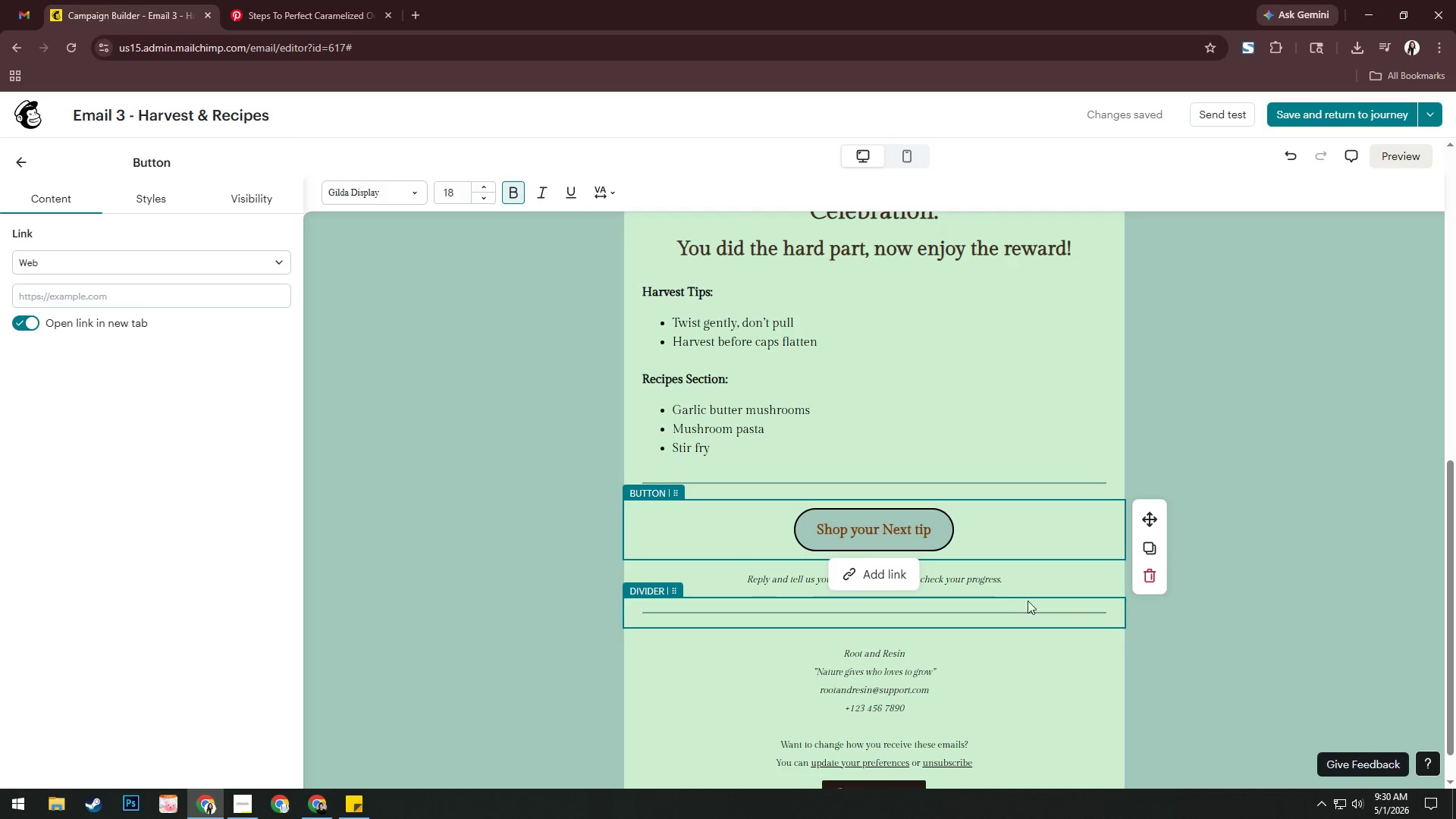 
left_click([1003, 585])
 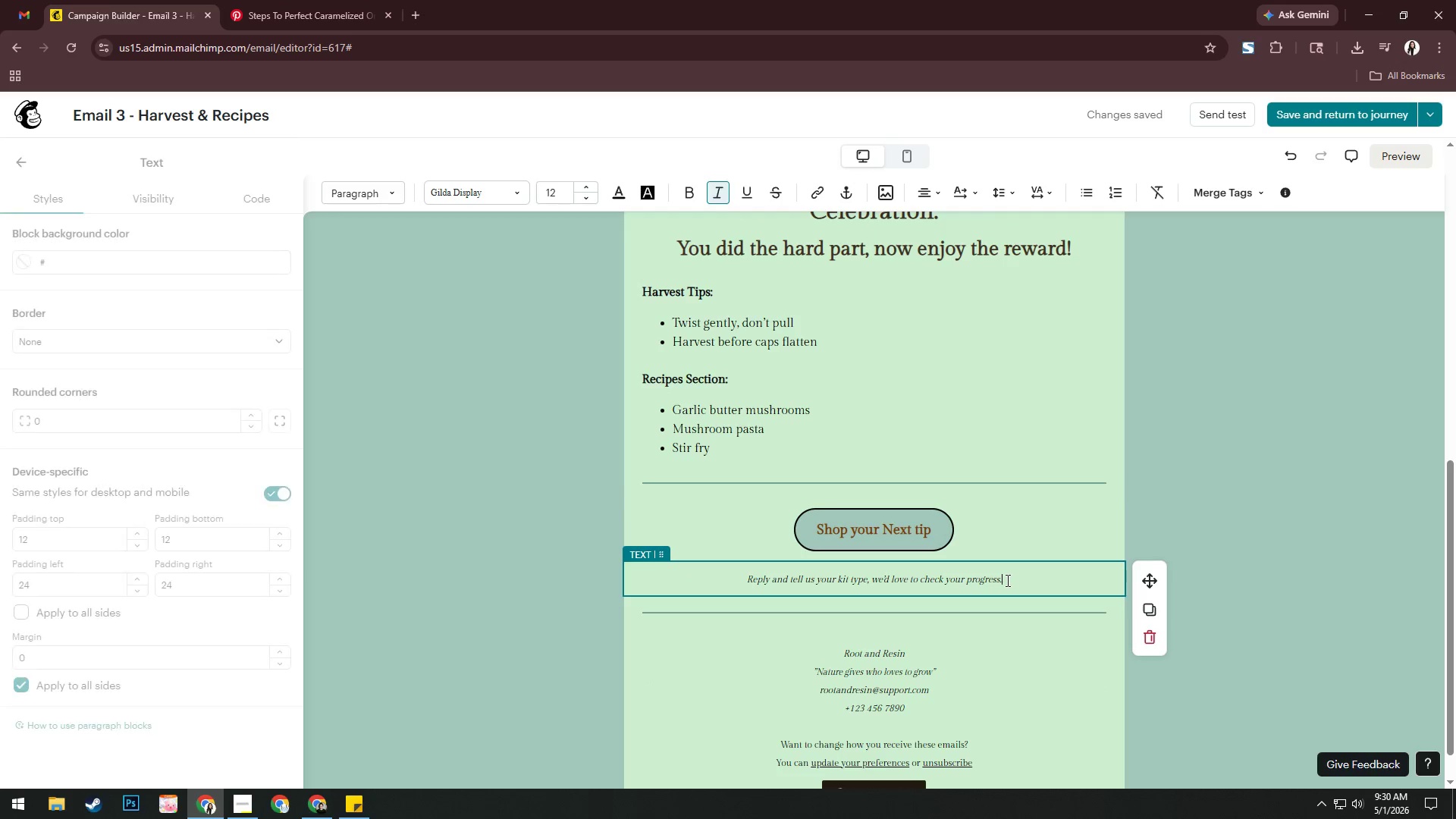 
left_click_drag(start_coordinate=[1006, 580], to_coordinate=[770, 582])
 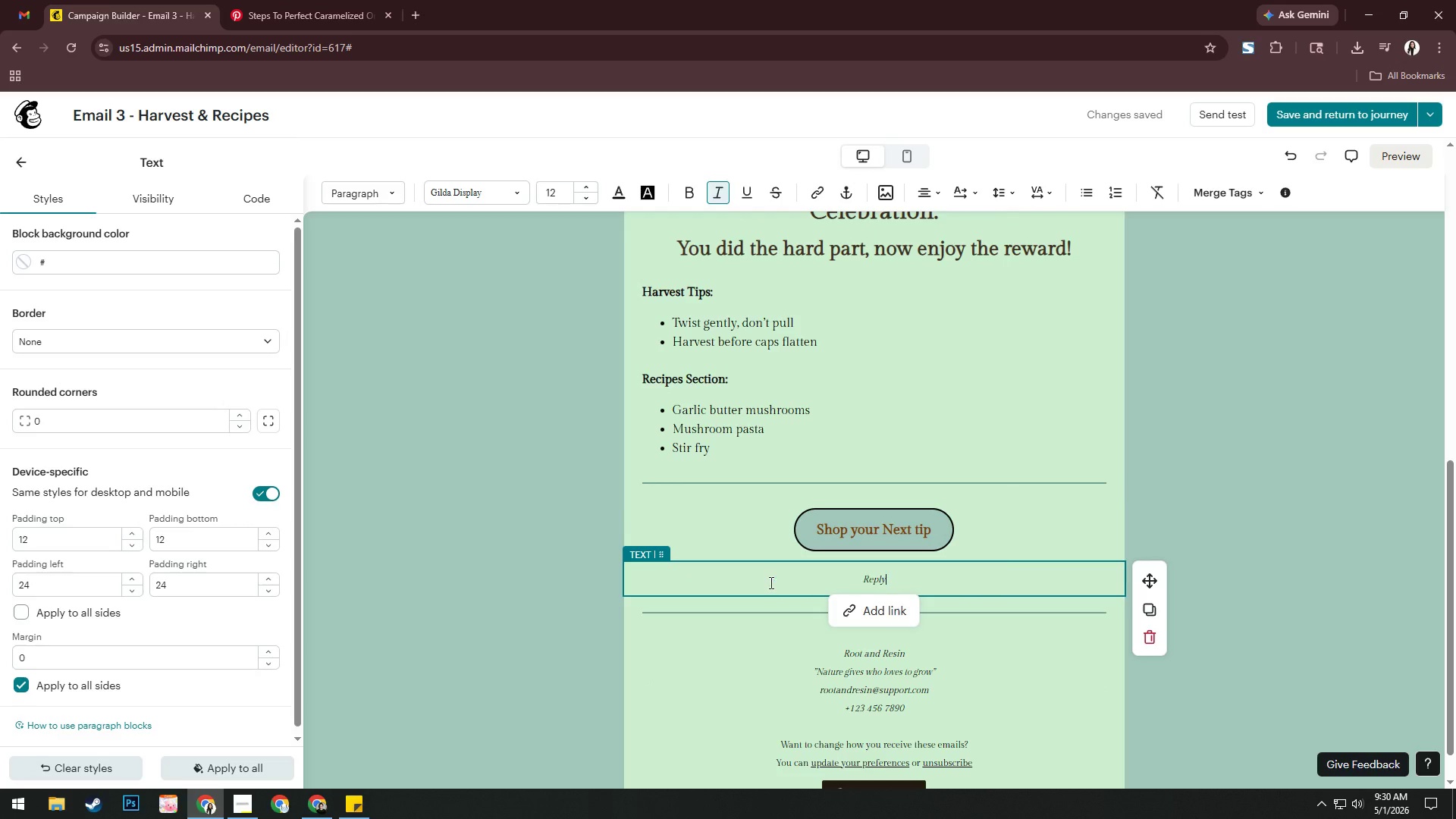 
key(Backspace)
key(Backspace)
key(Backspace)
key(Backspace)
key(Backspace)
key(Backspace)
type(Try different )
 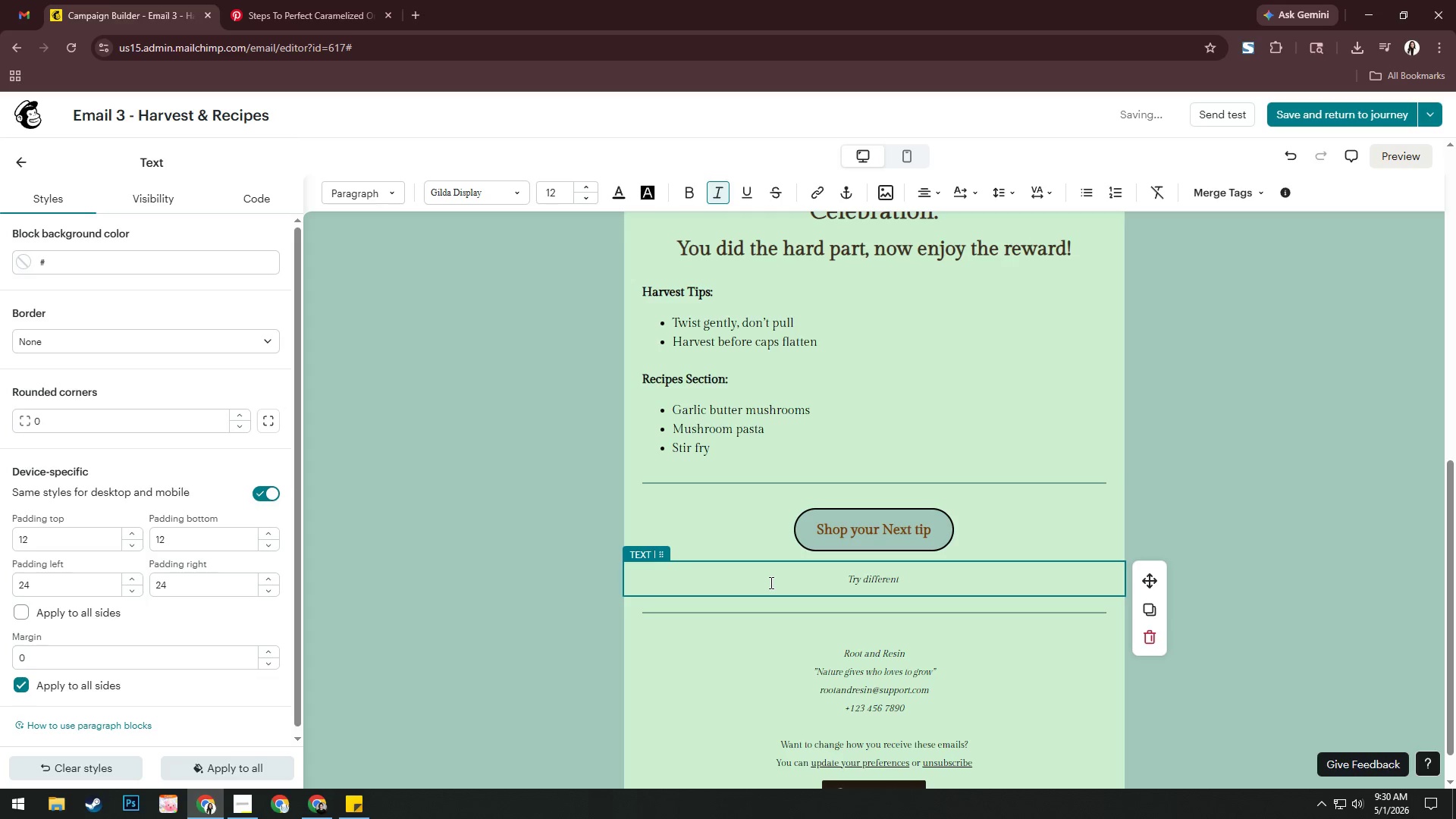 
hold_key(key=ArrowLeft, duration=0.69)
 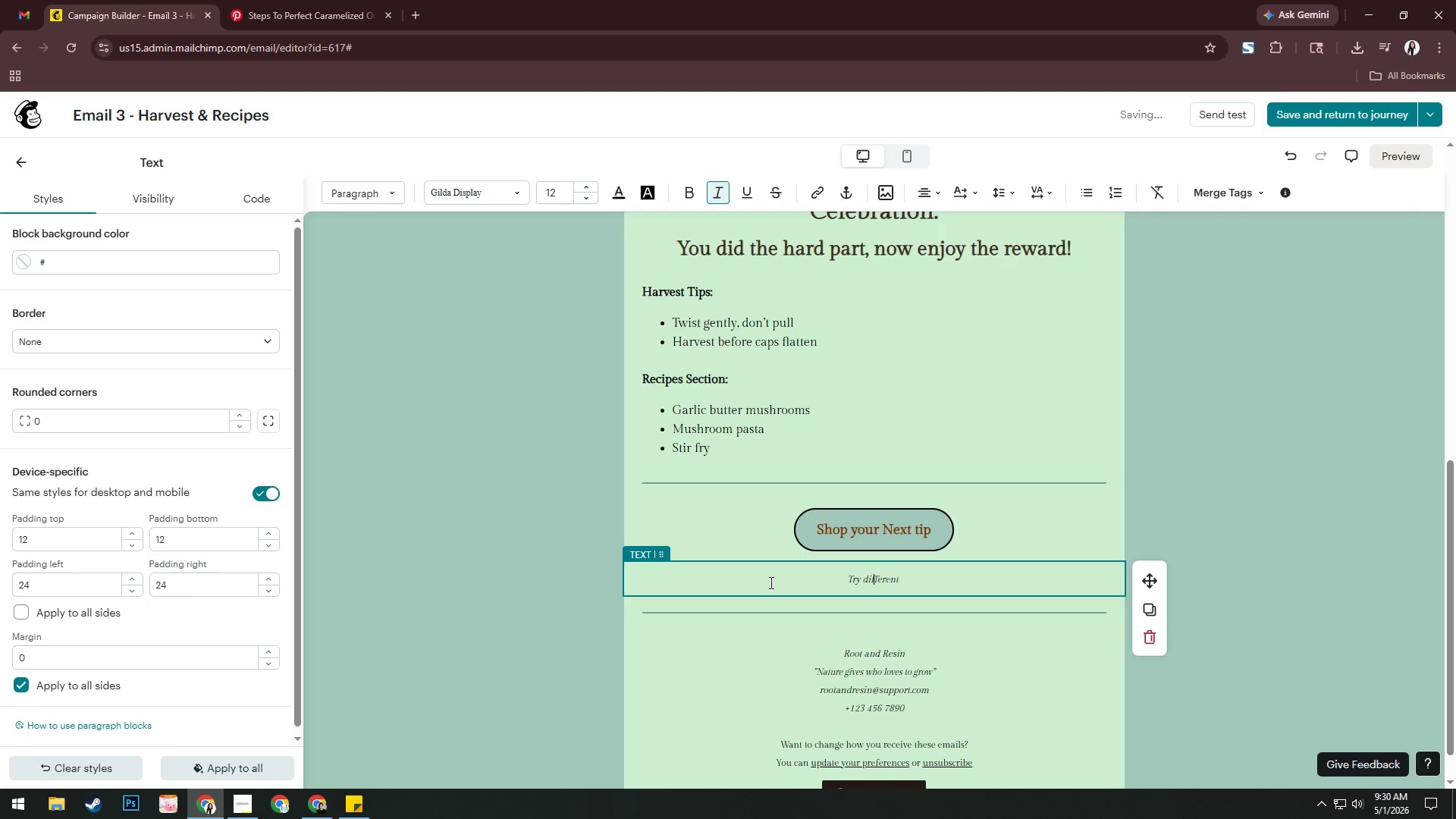 
key(ArrowLeft)
 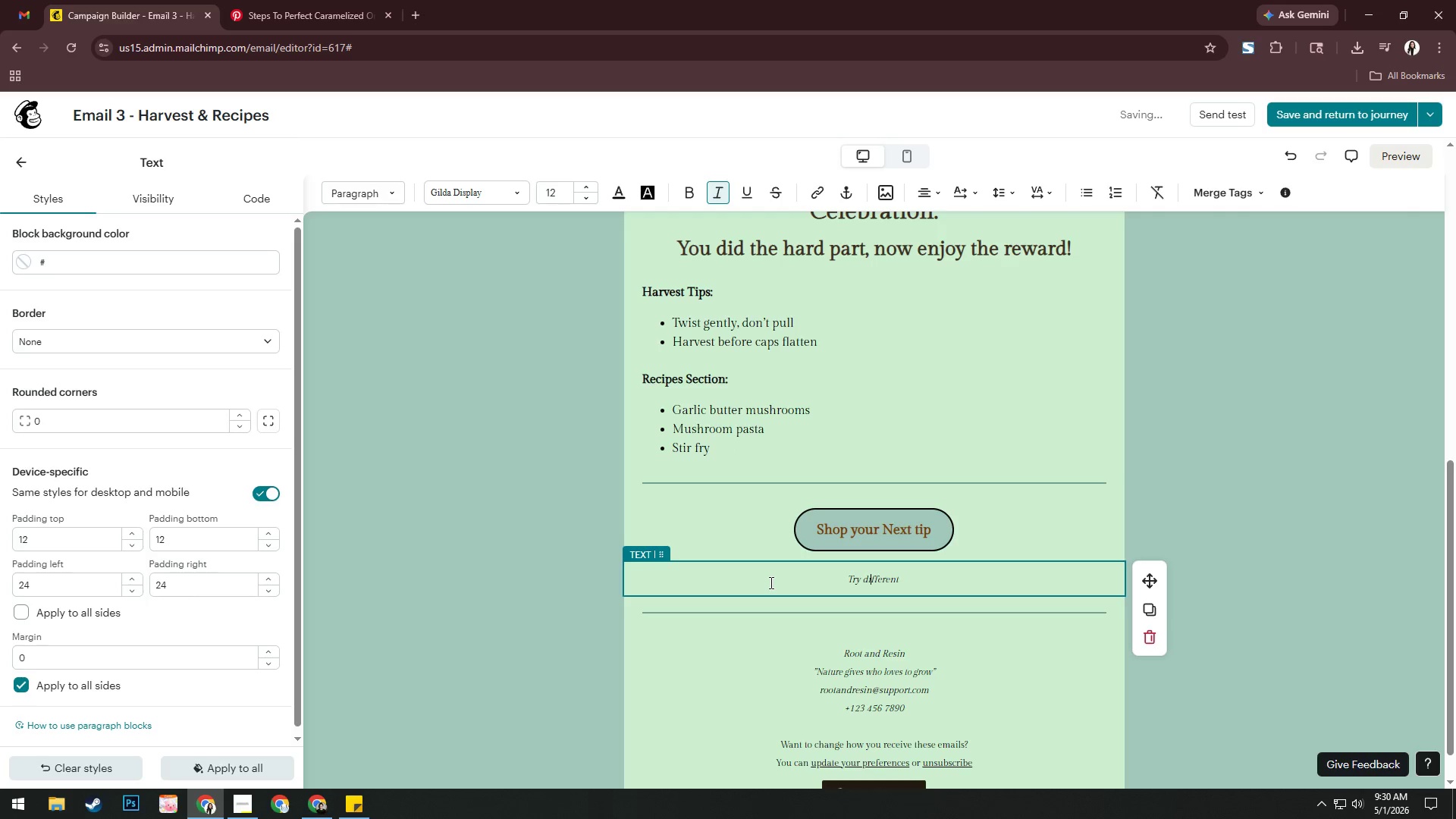 
key(ArrowLeft)
 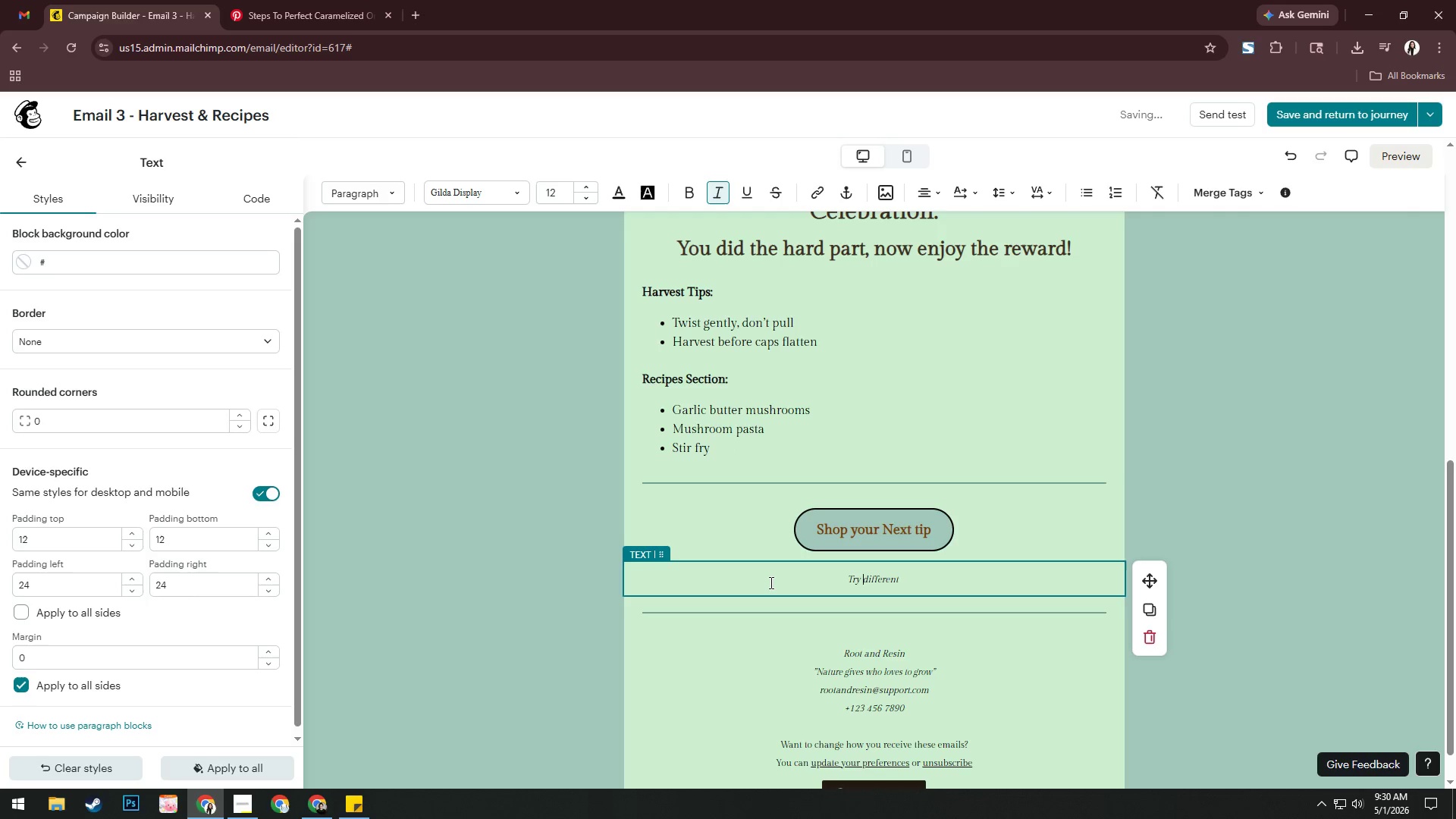 
key(ArrowLeft)
 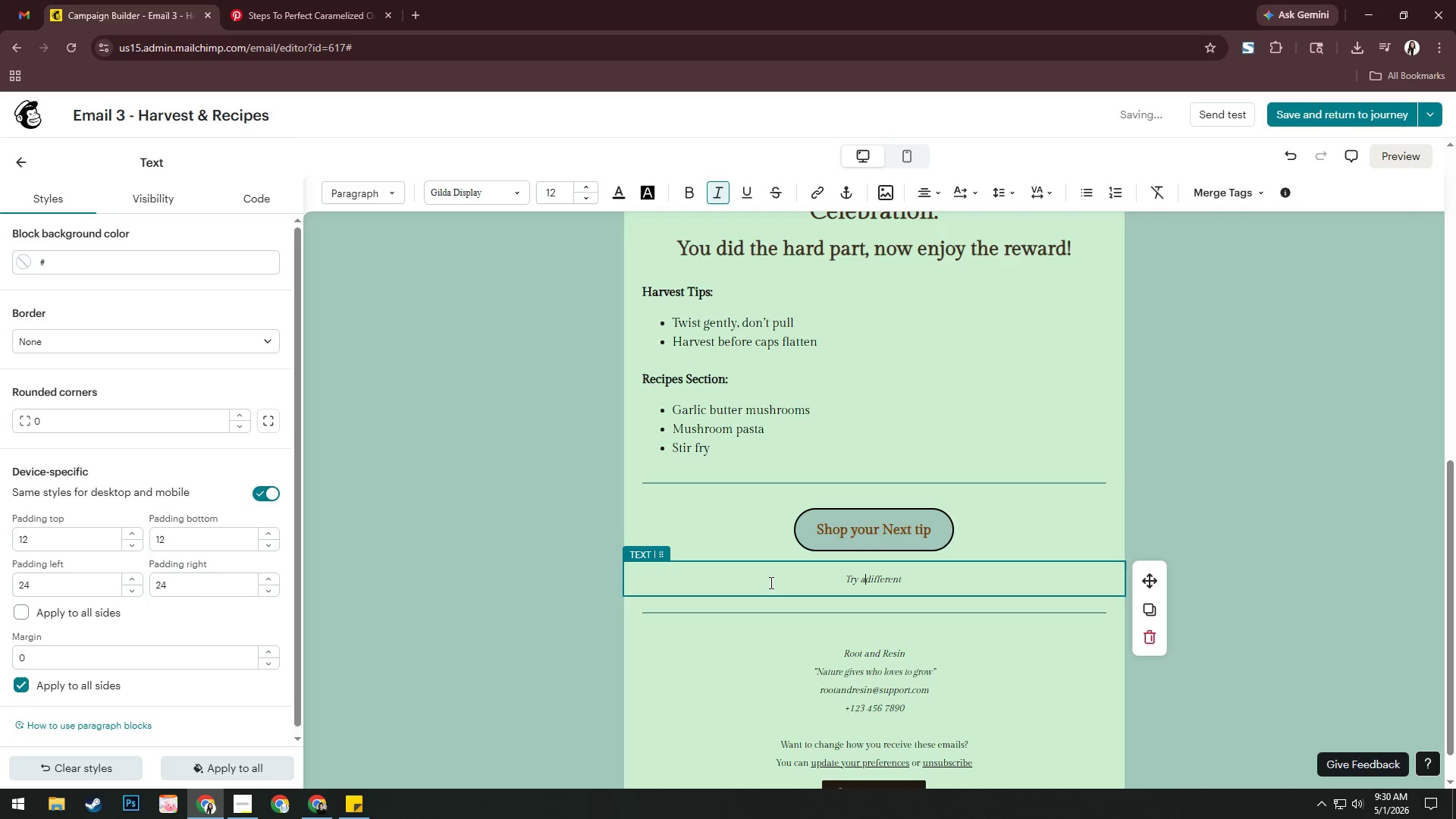 
key(A)
 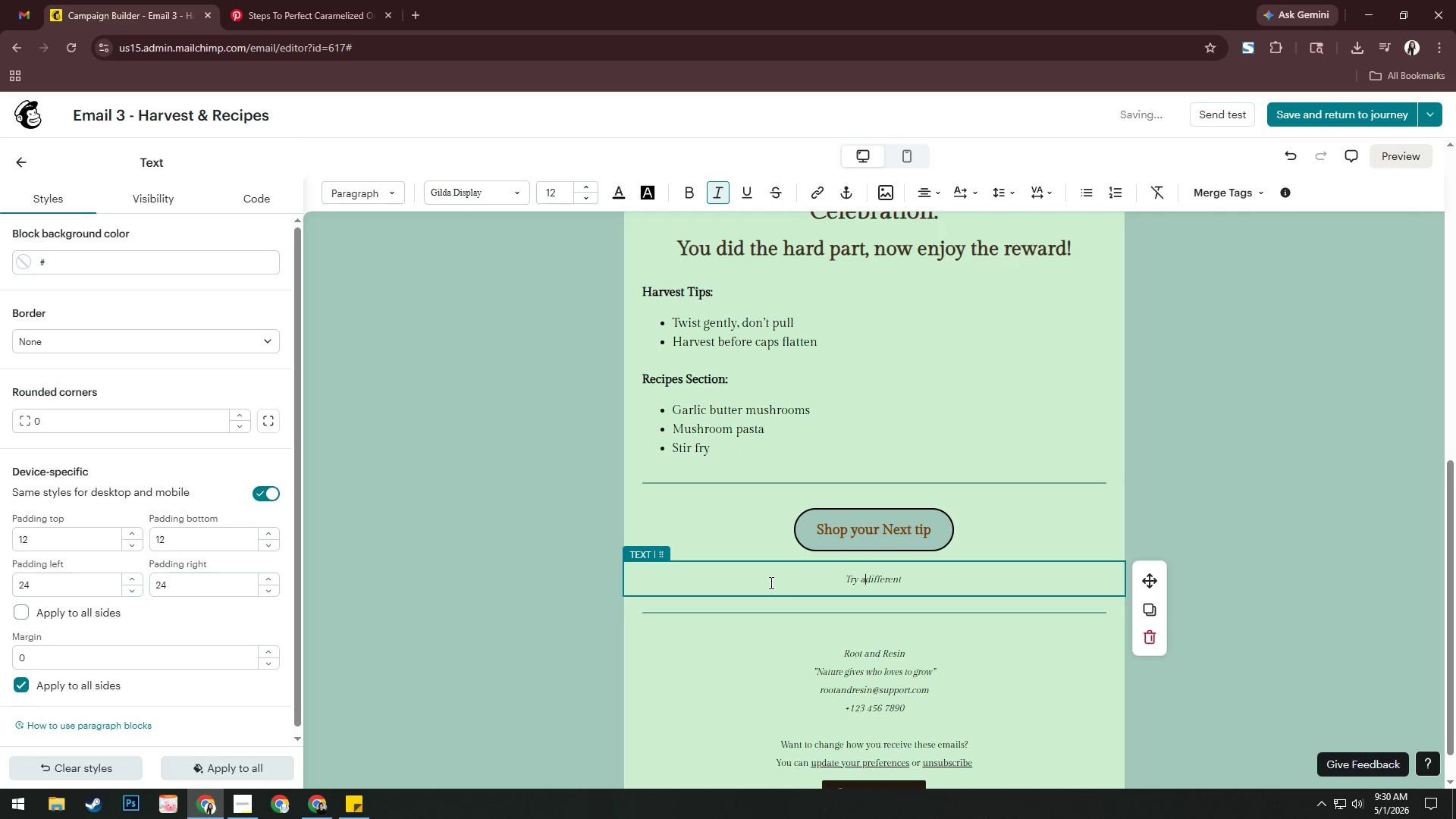 
key(ArrowRight)
 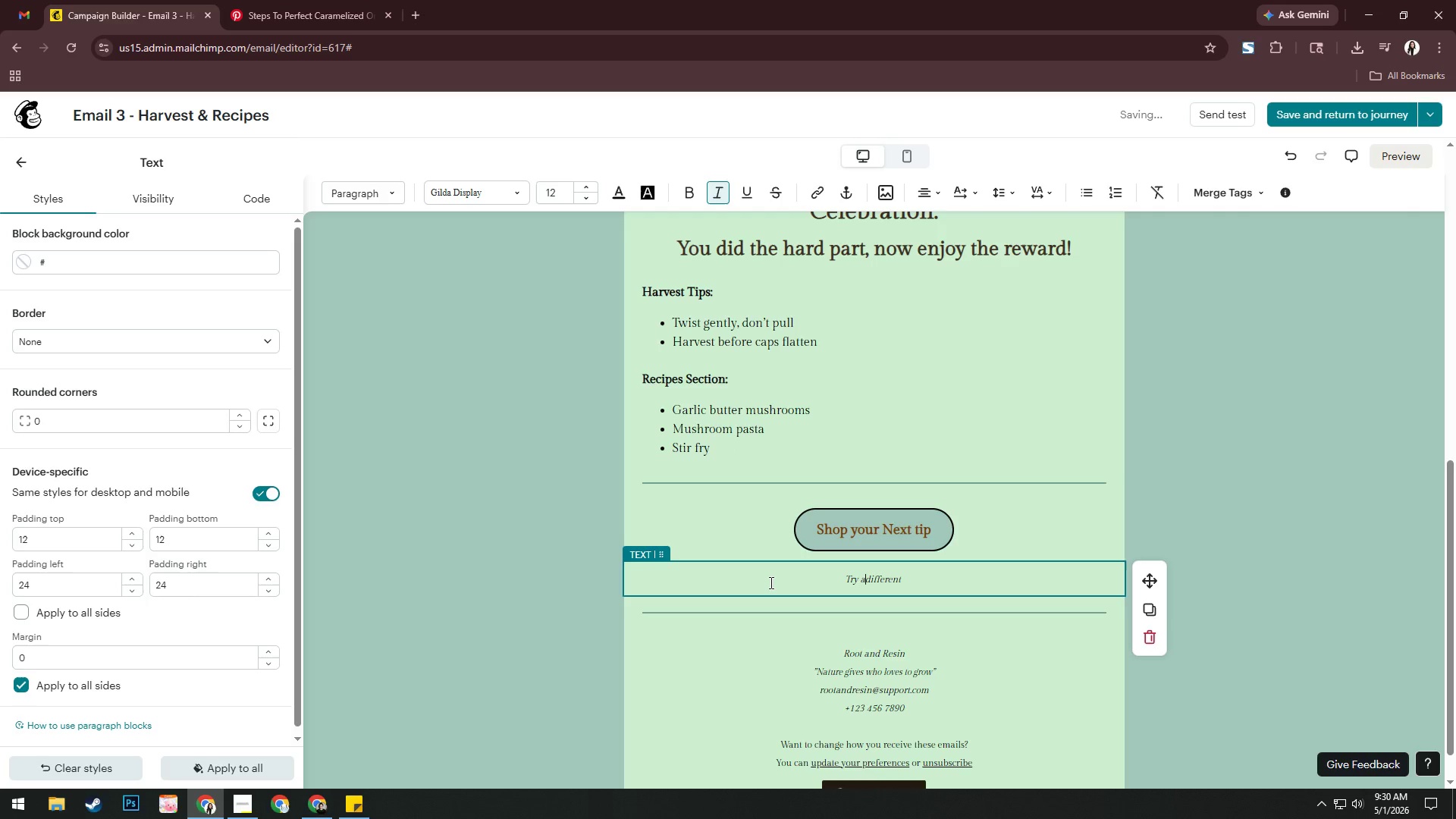 
key(ArrowLeft)
 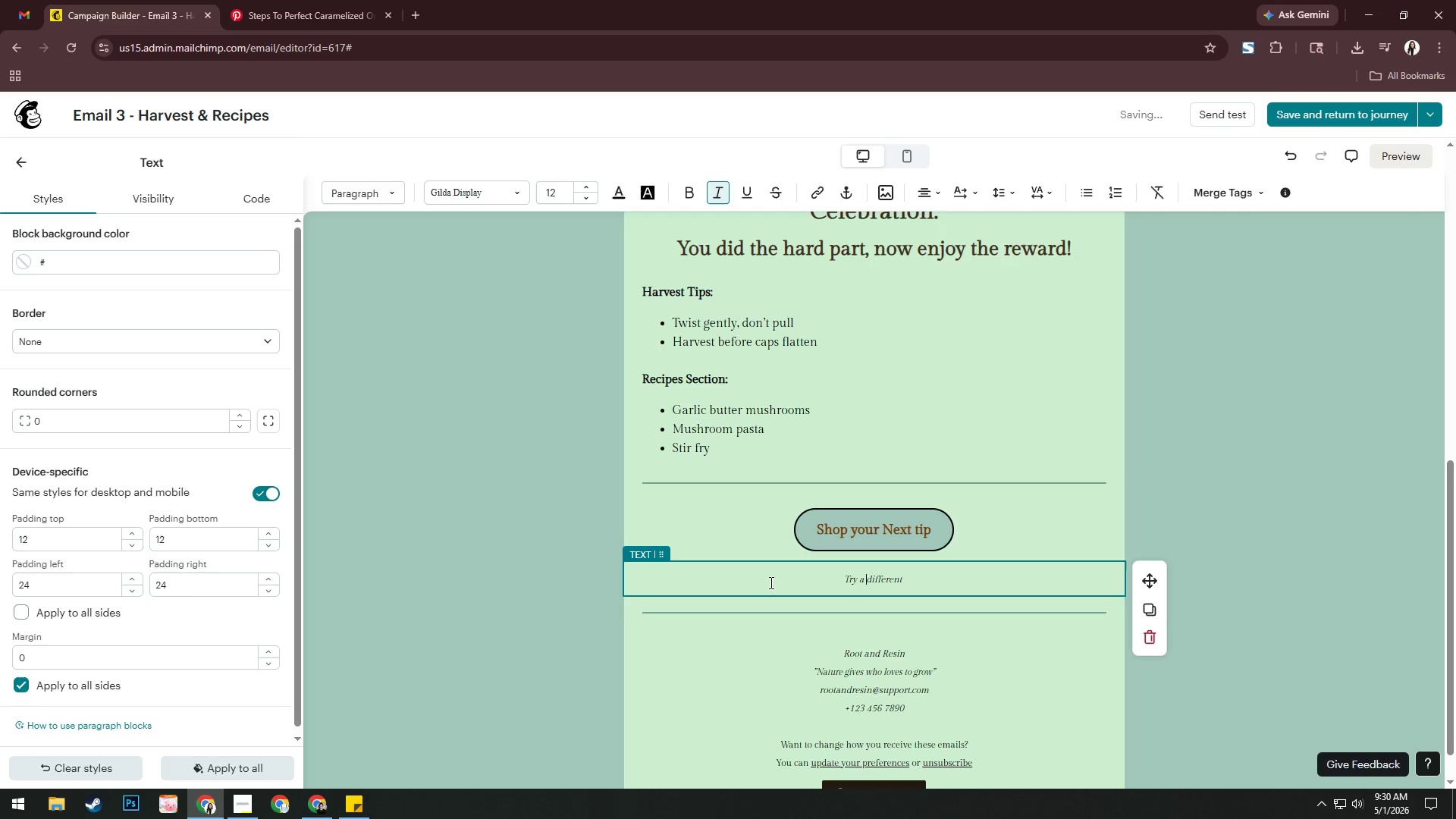 
type( )
key(Backspace)
type( variety )